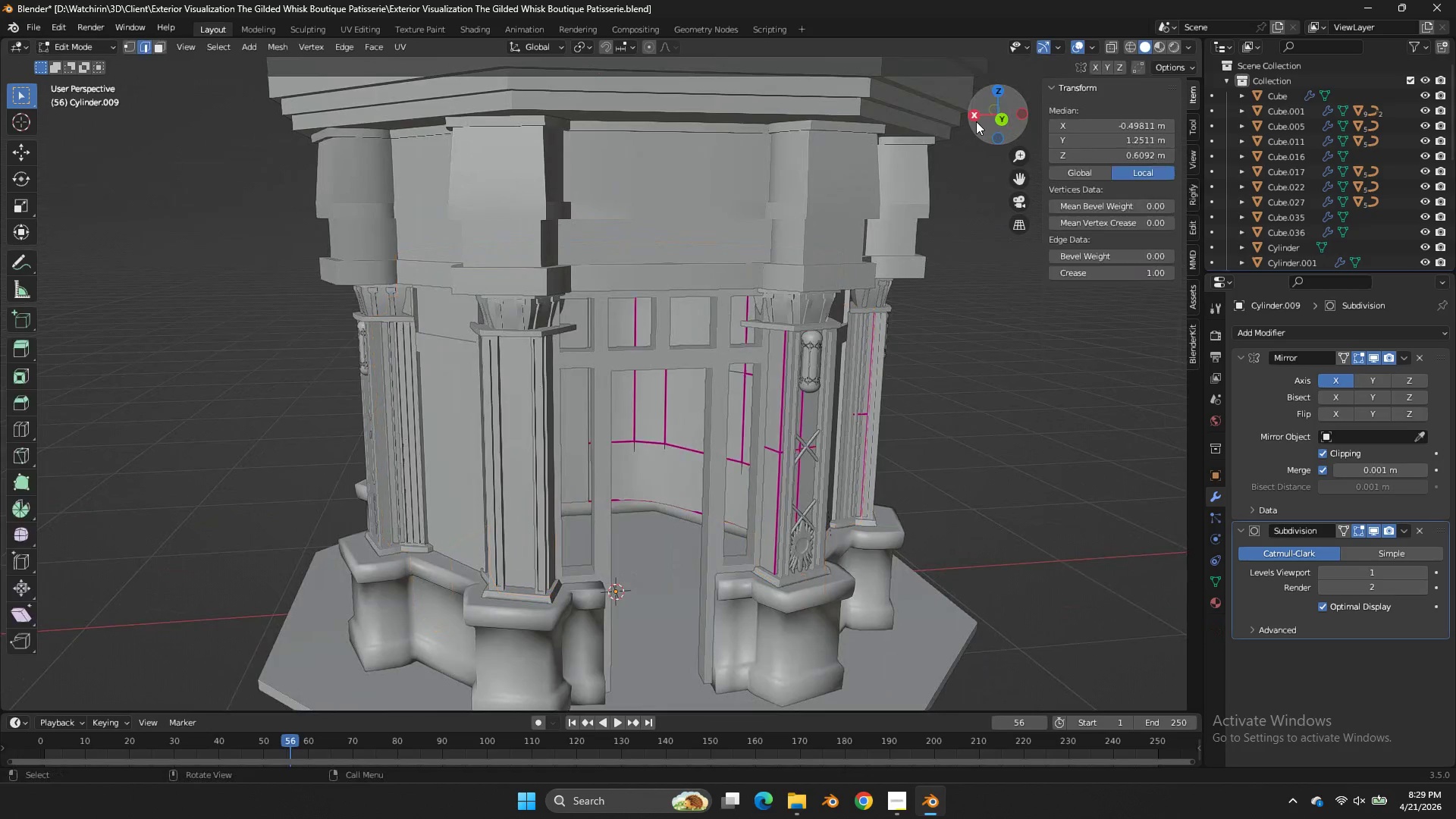 
key(Tab)
 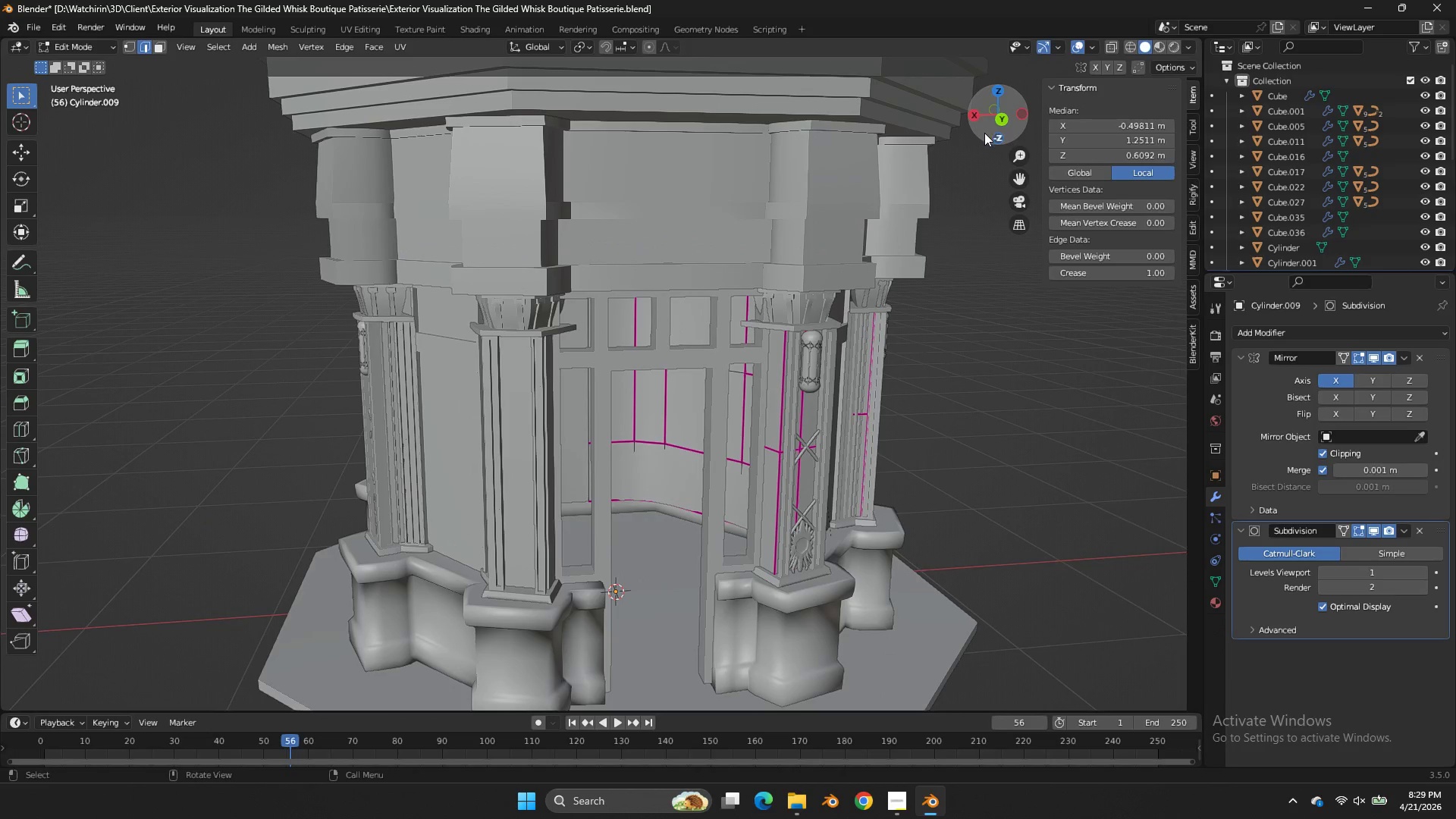 
key(Z)
 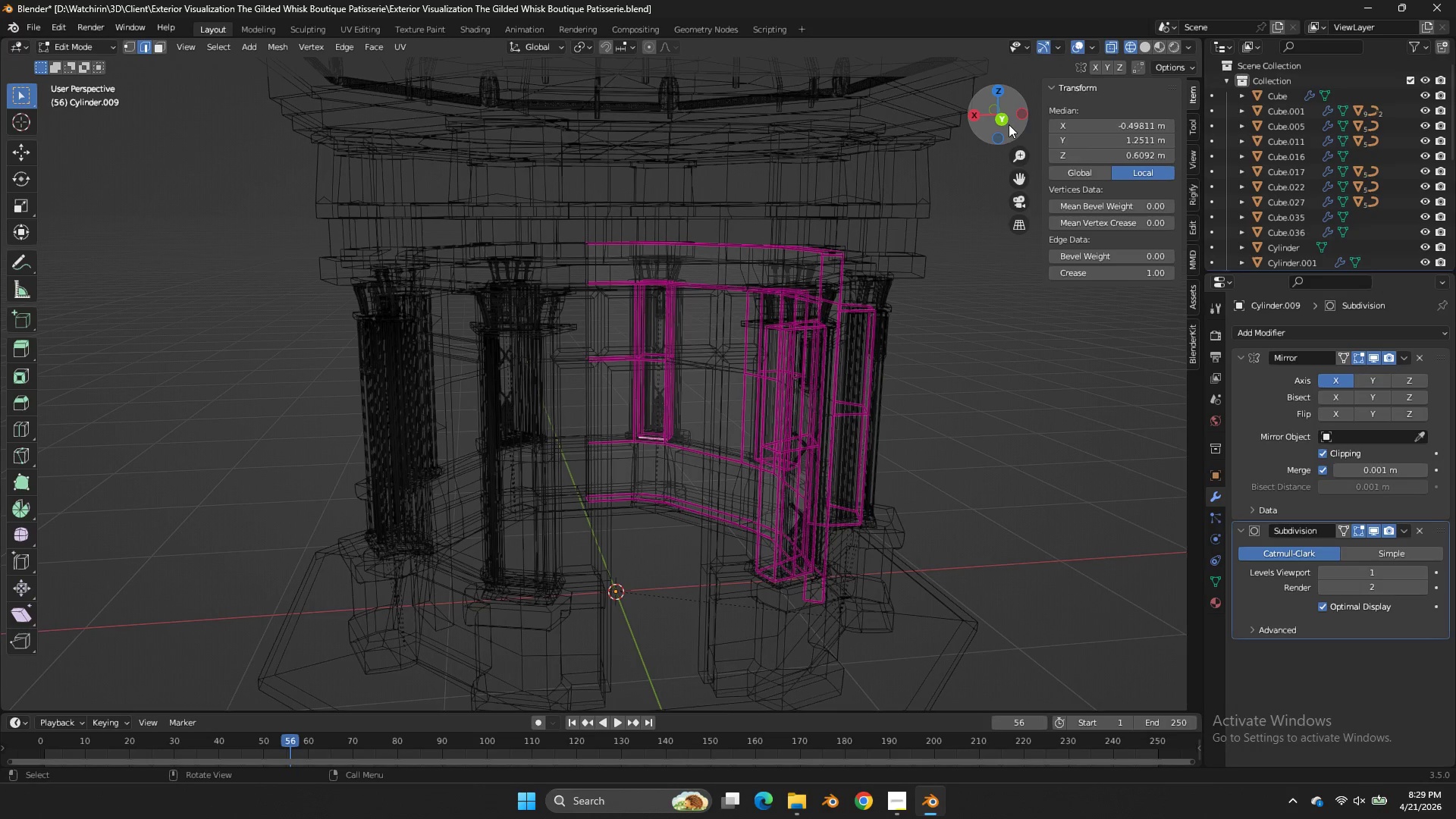 
left_click([1000, 124])
 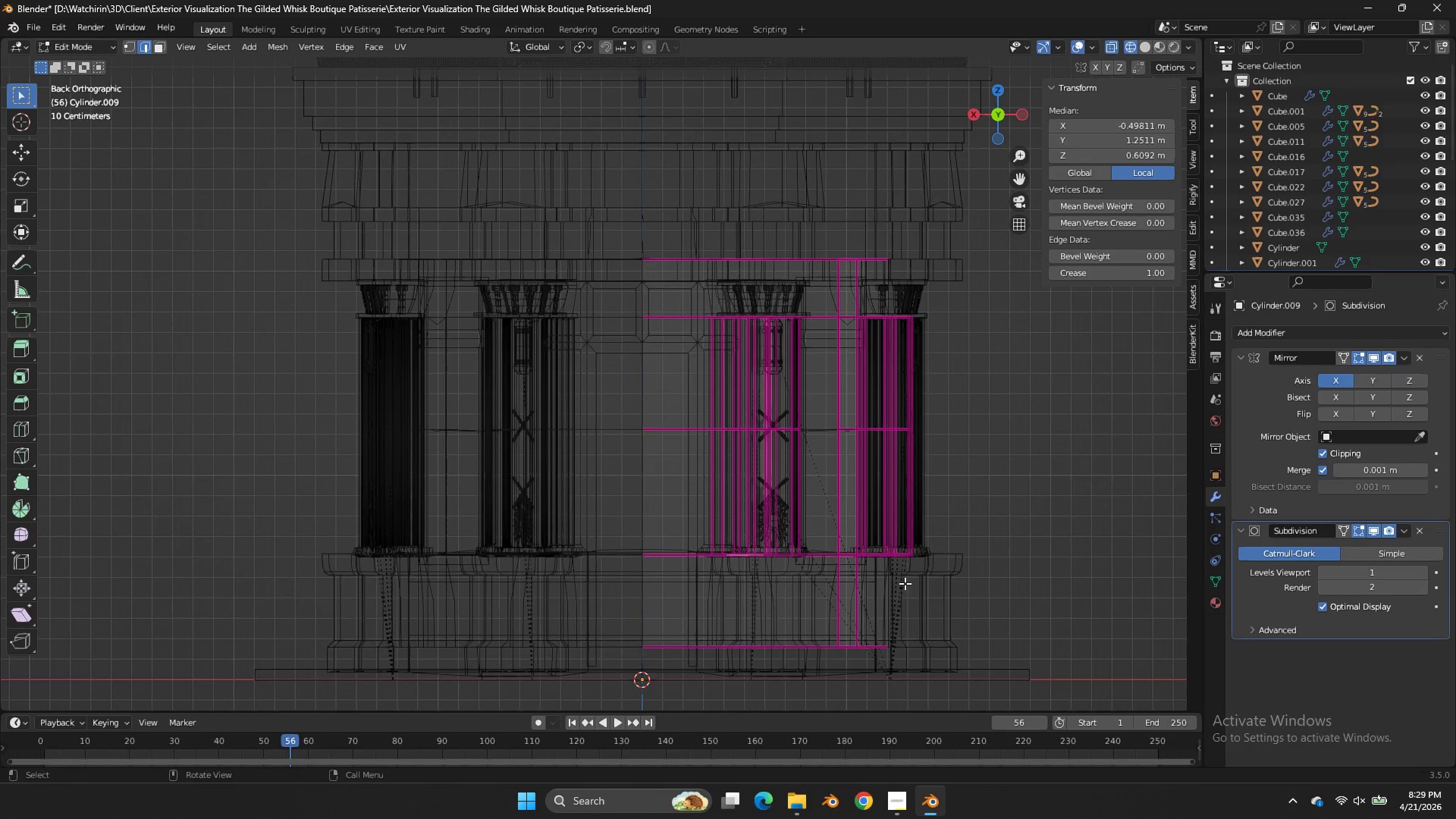 
left_click_drag(start_coordinate=[920, 590], to_coordinate=[445, 744])
 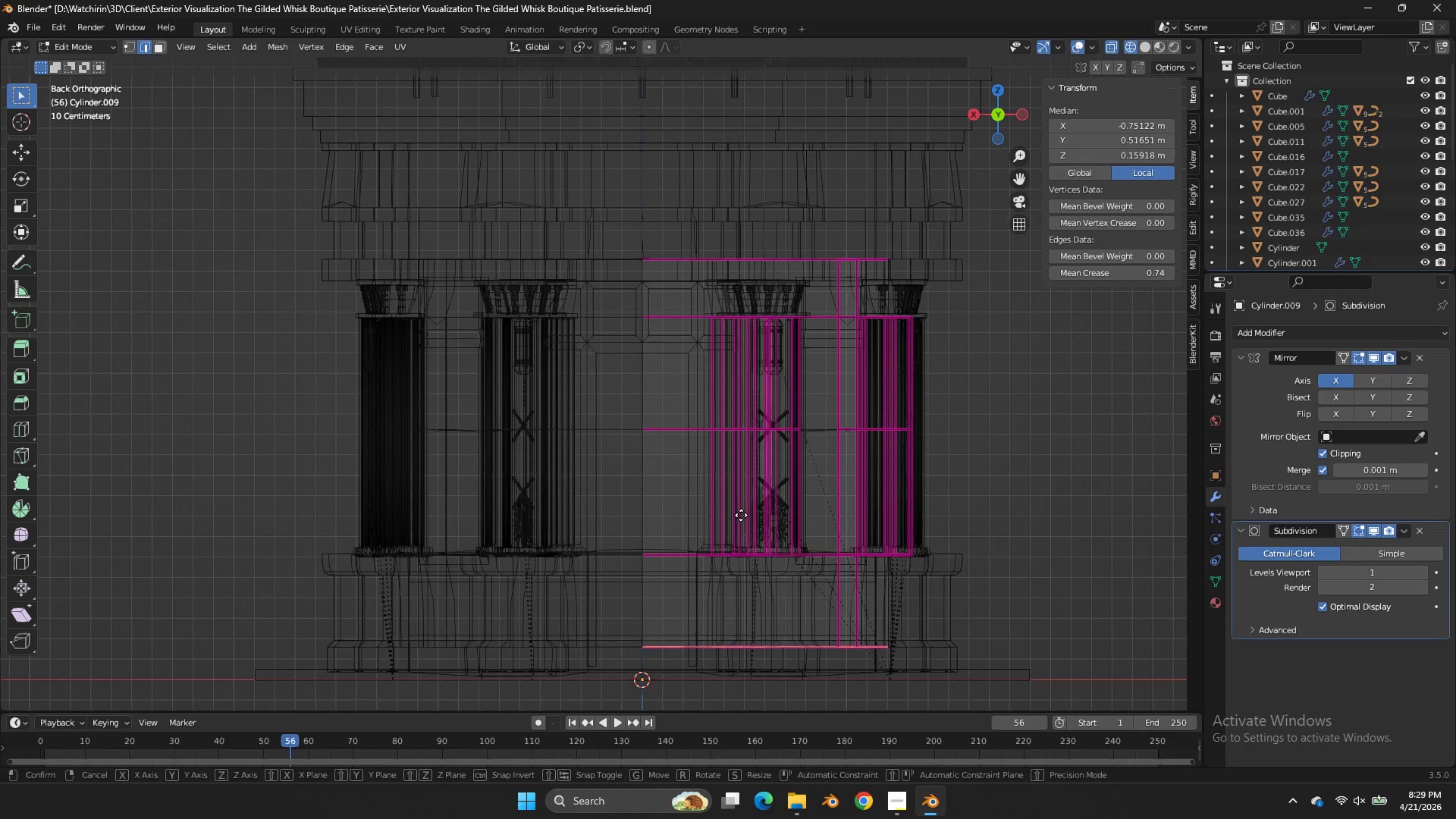 
type(gz)
 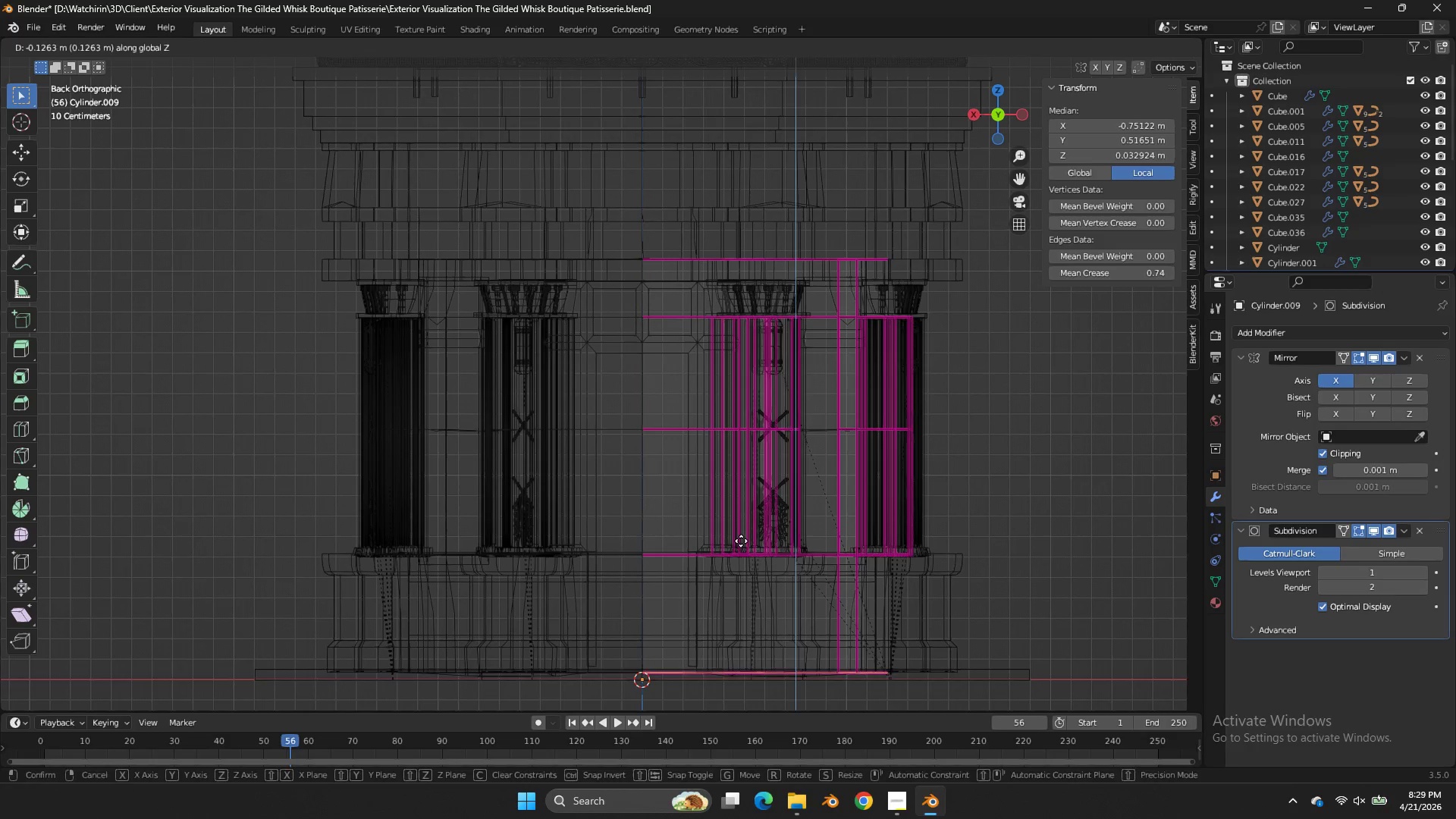 
left_click([741, 542])
 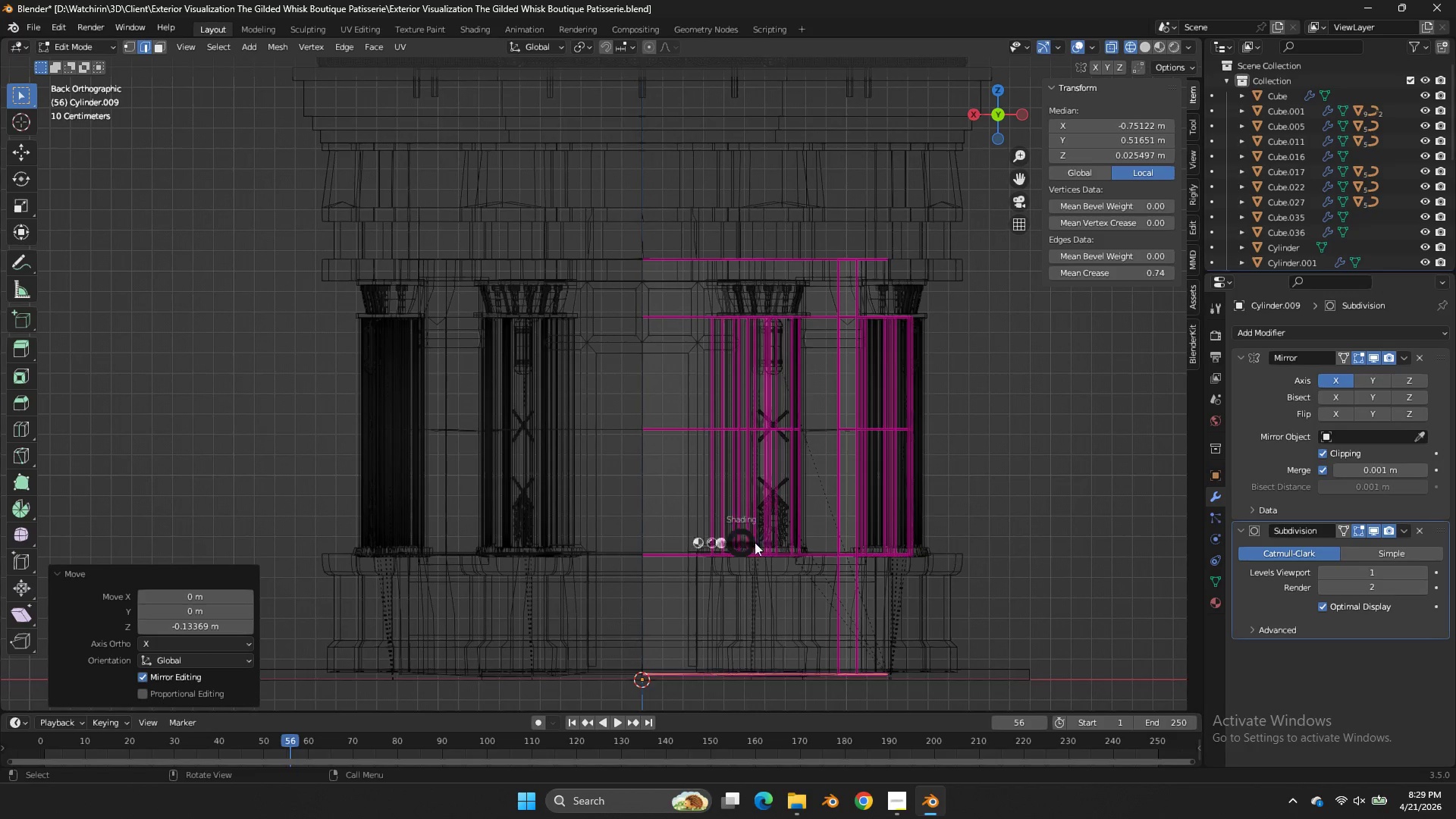 
key(Z)
 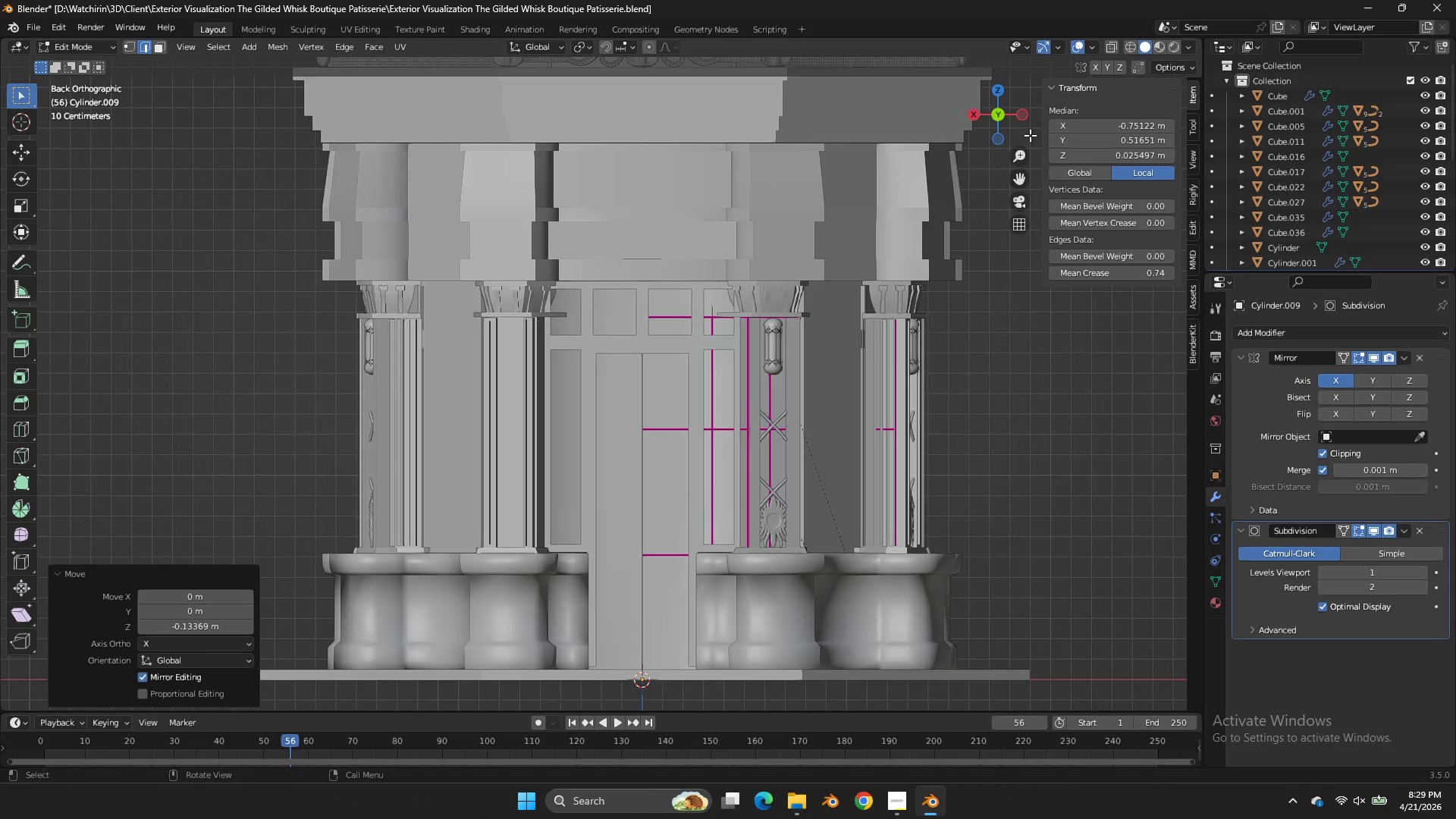 
left_click_drag(start_coordinate=[1010, 114], to_coordinate=[818, 121])
 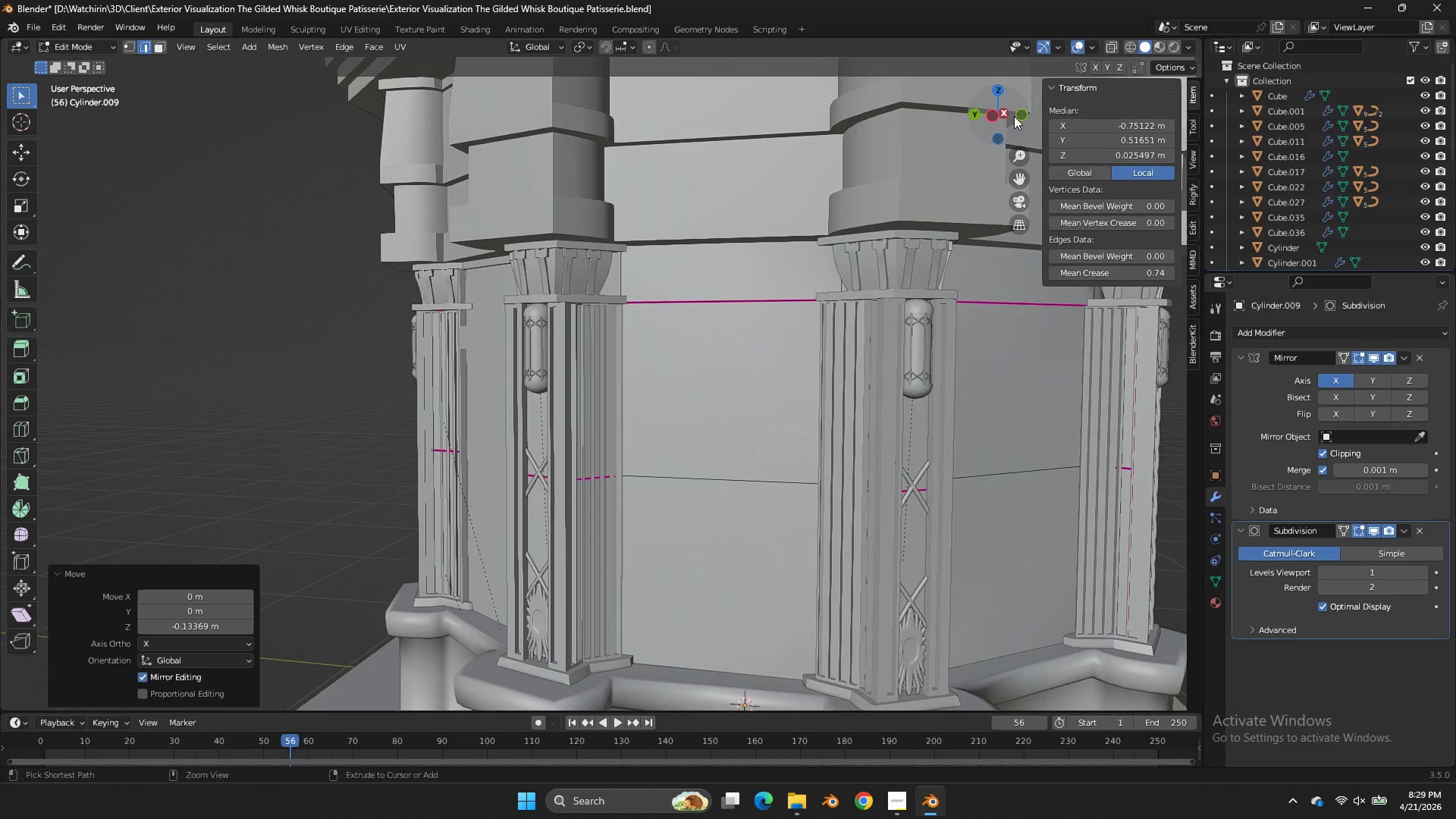 
key(Control+ControlLeft)
 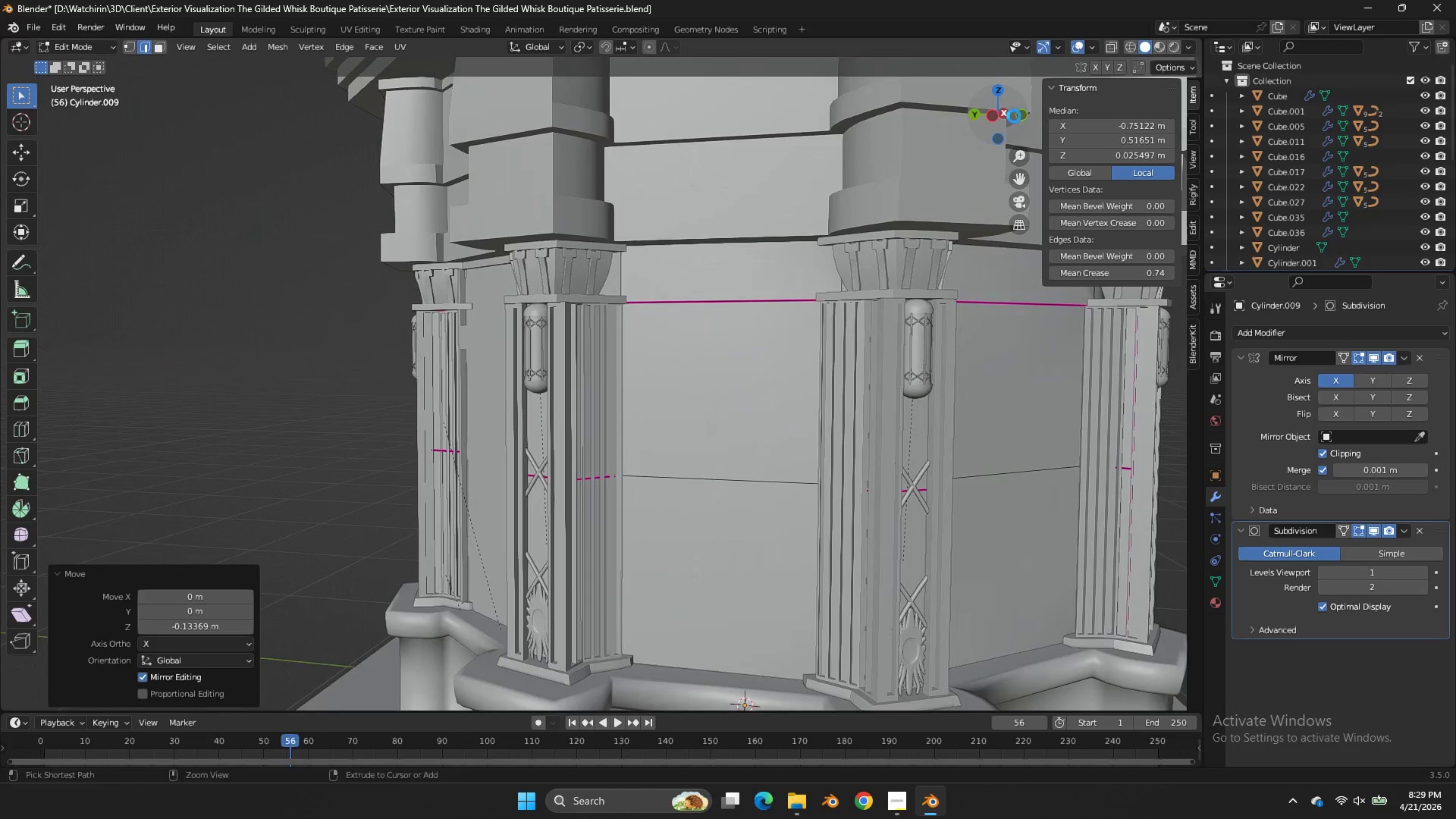 
key(Control+S)
 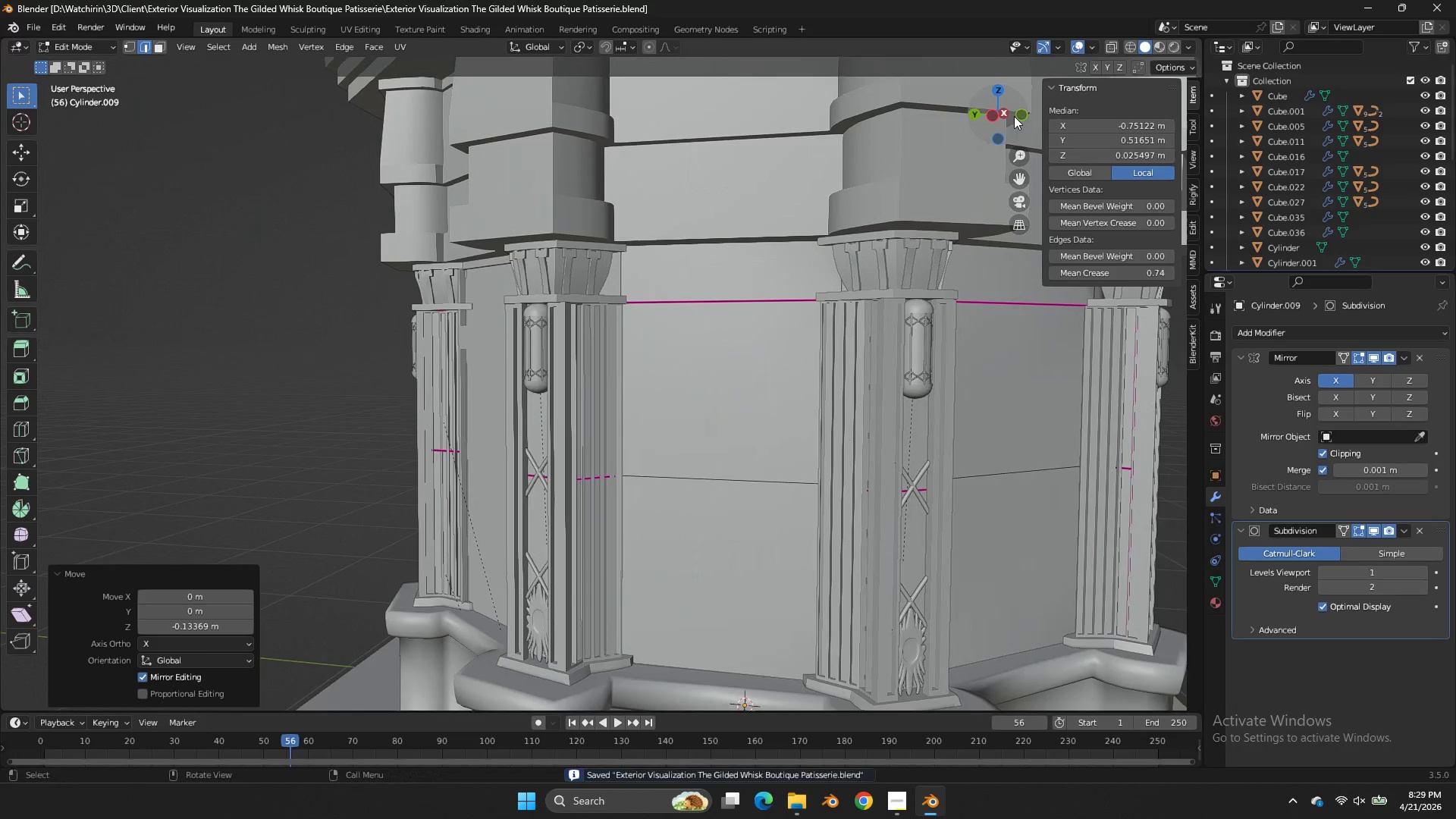 
left_click_drag(start_coordinate=[1014, 116], to_coordinate=[929, 109])
 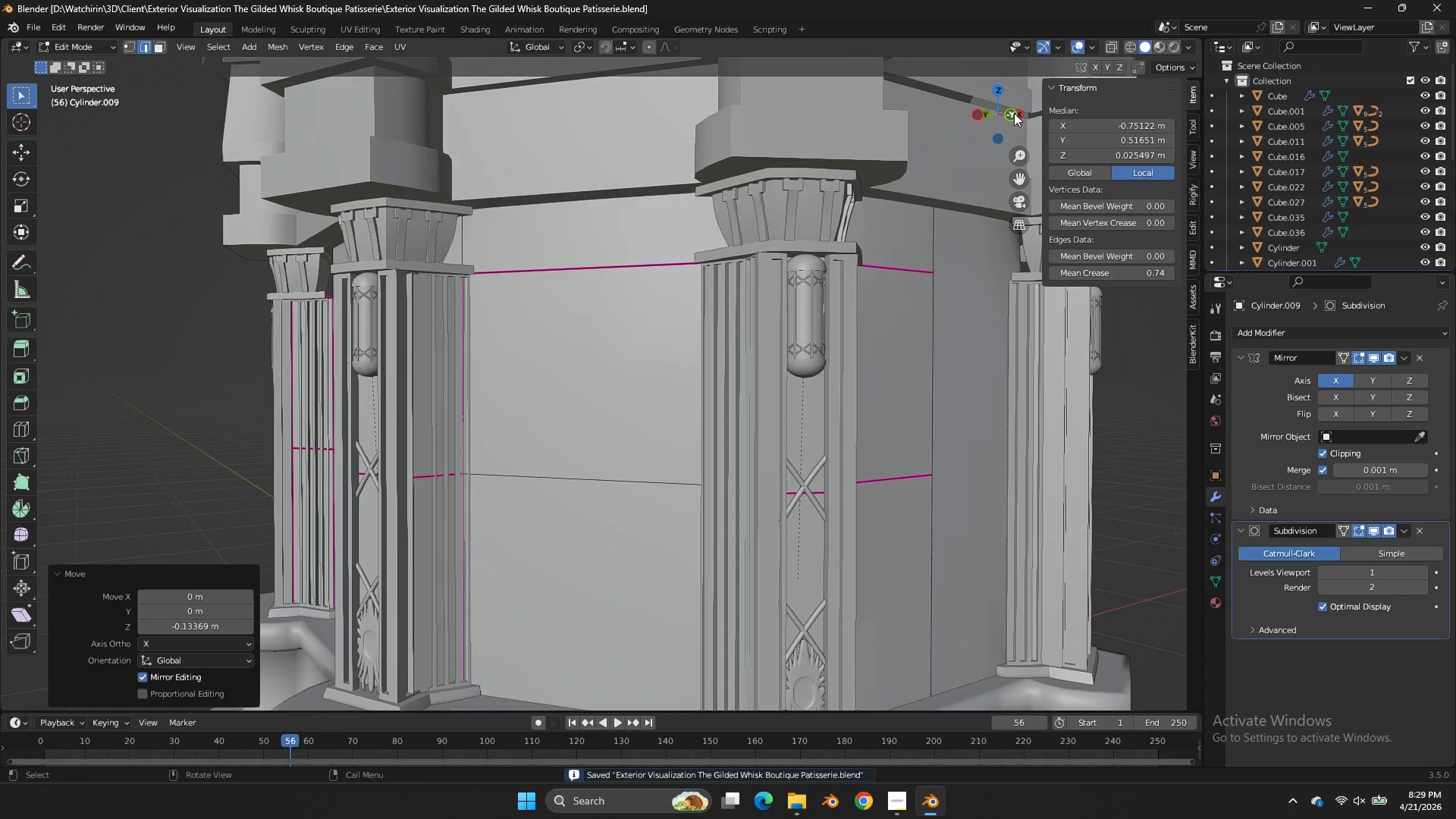 
key(Tab)
 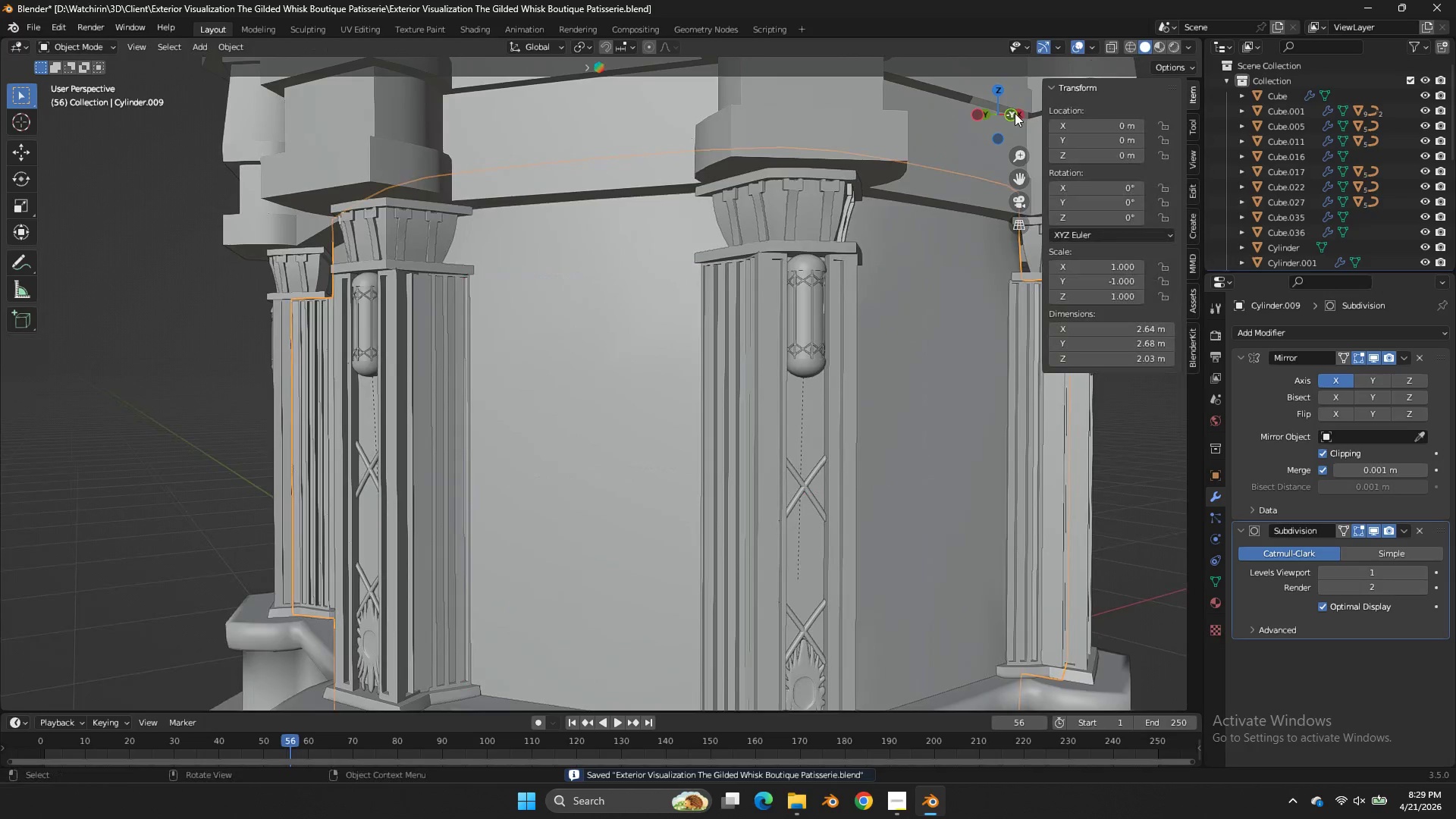 
left_click_drag(start_coordinate=[1014, 113], to_coordinate=[105, 130])
 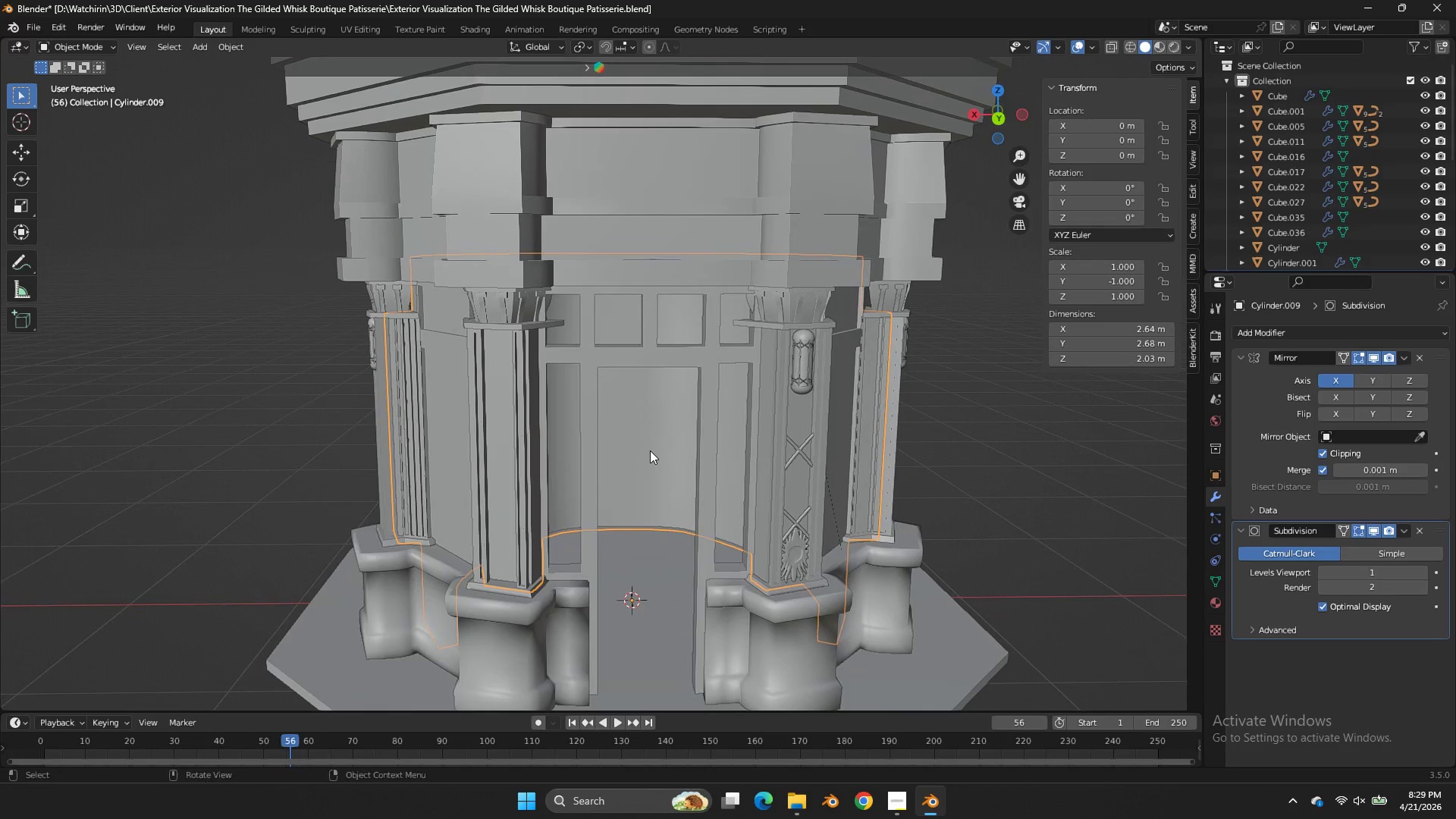 
left_click([650, 450])
 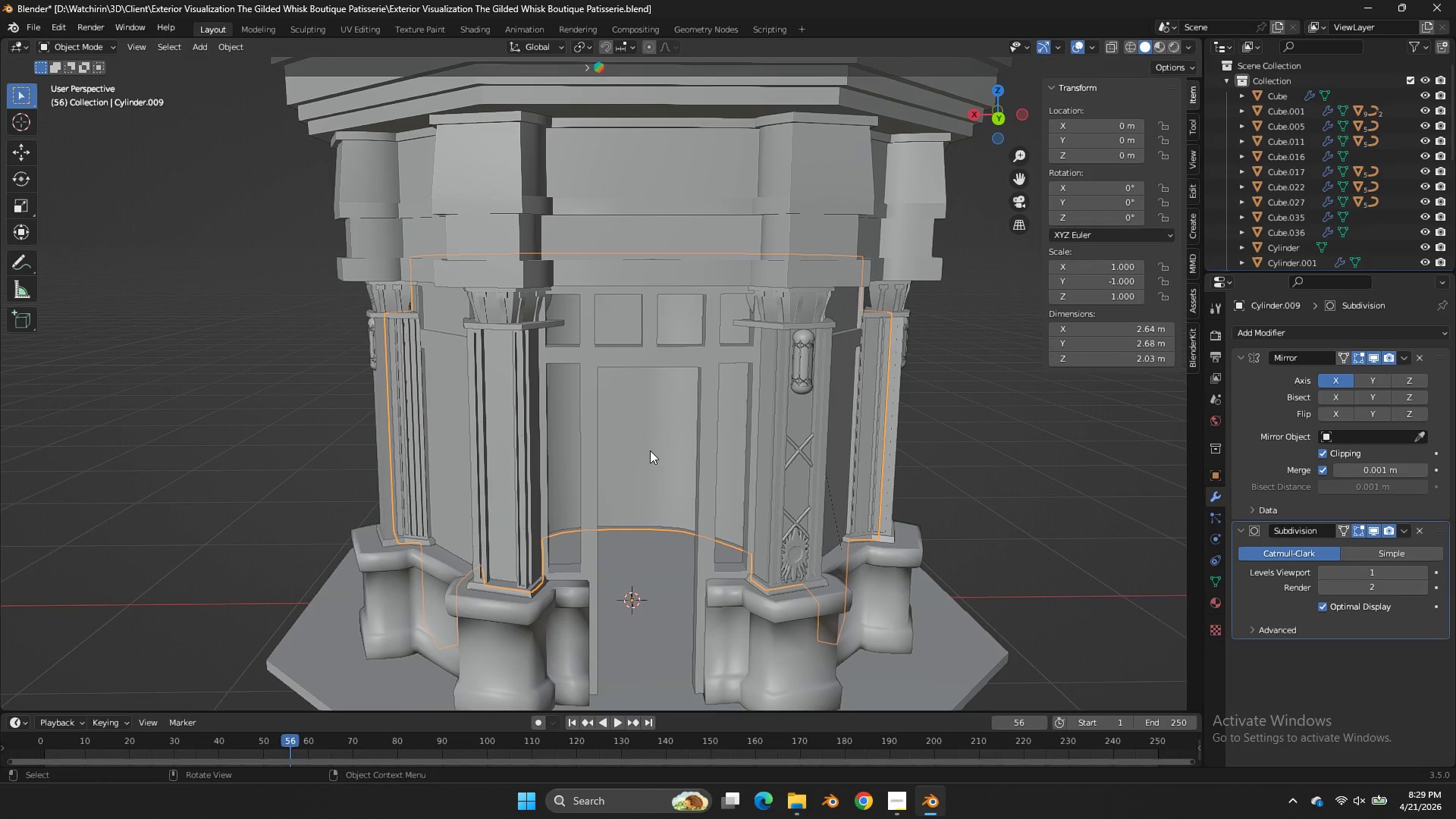 
key(Tab)
 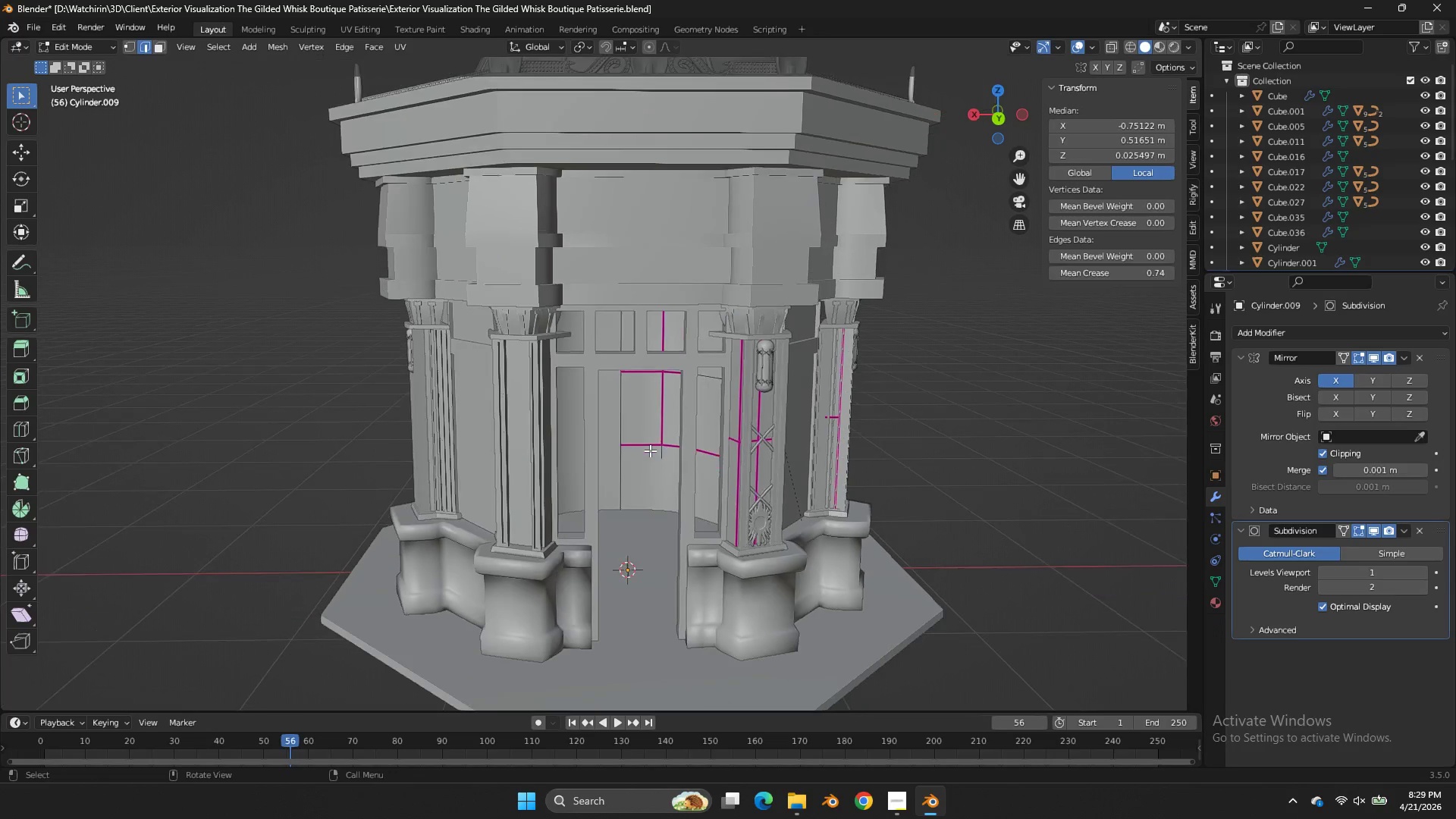 
scroll: coordinate [655, 448], scroll_direction: up, amount: 3.0
 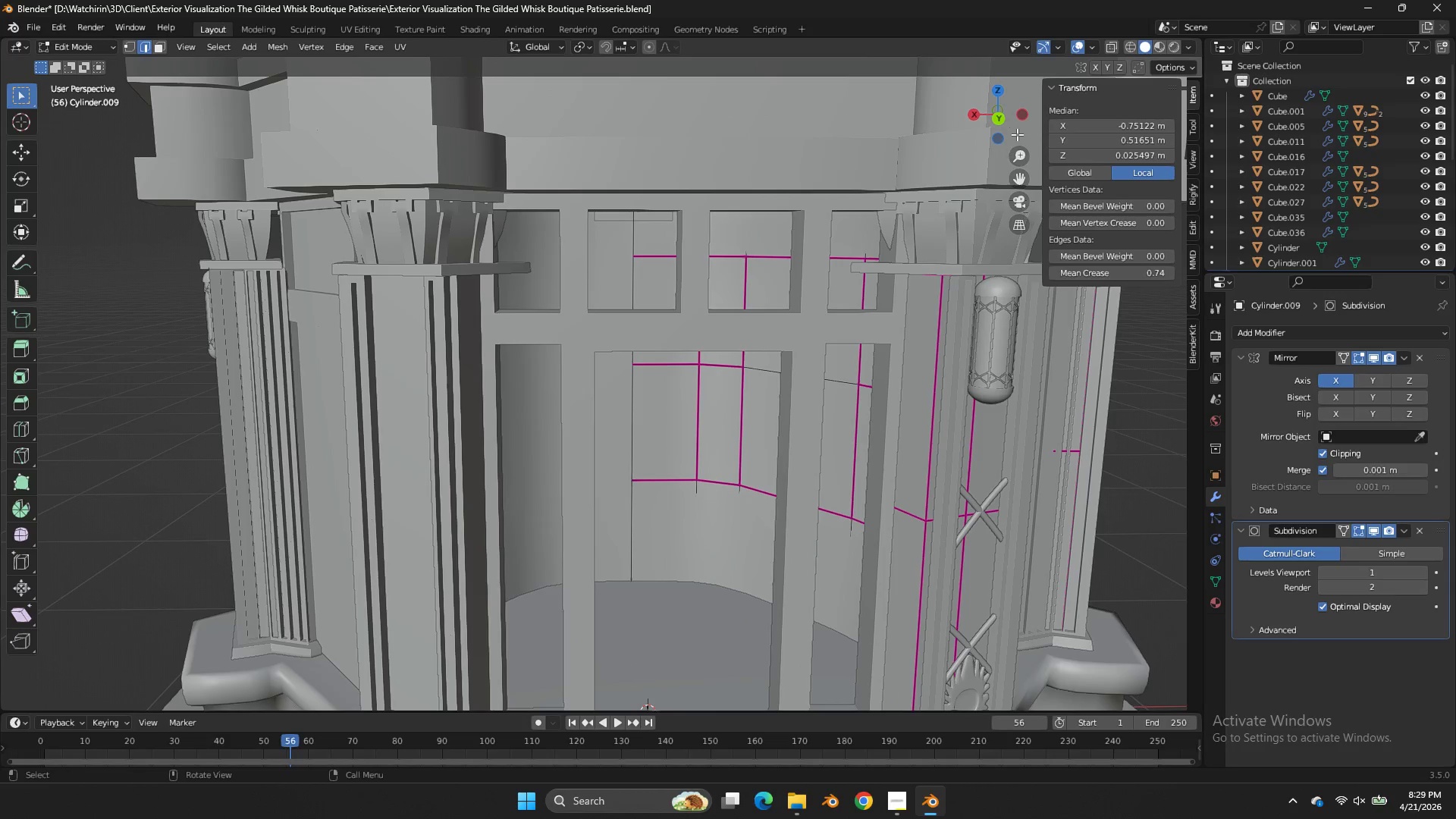 
left_click_drag(start_coordinate=[1015, 126], to_coordinate=[1012, 146])
 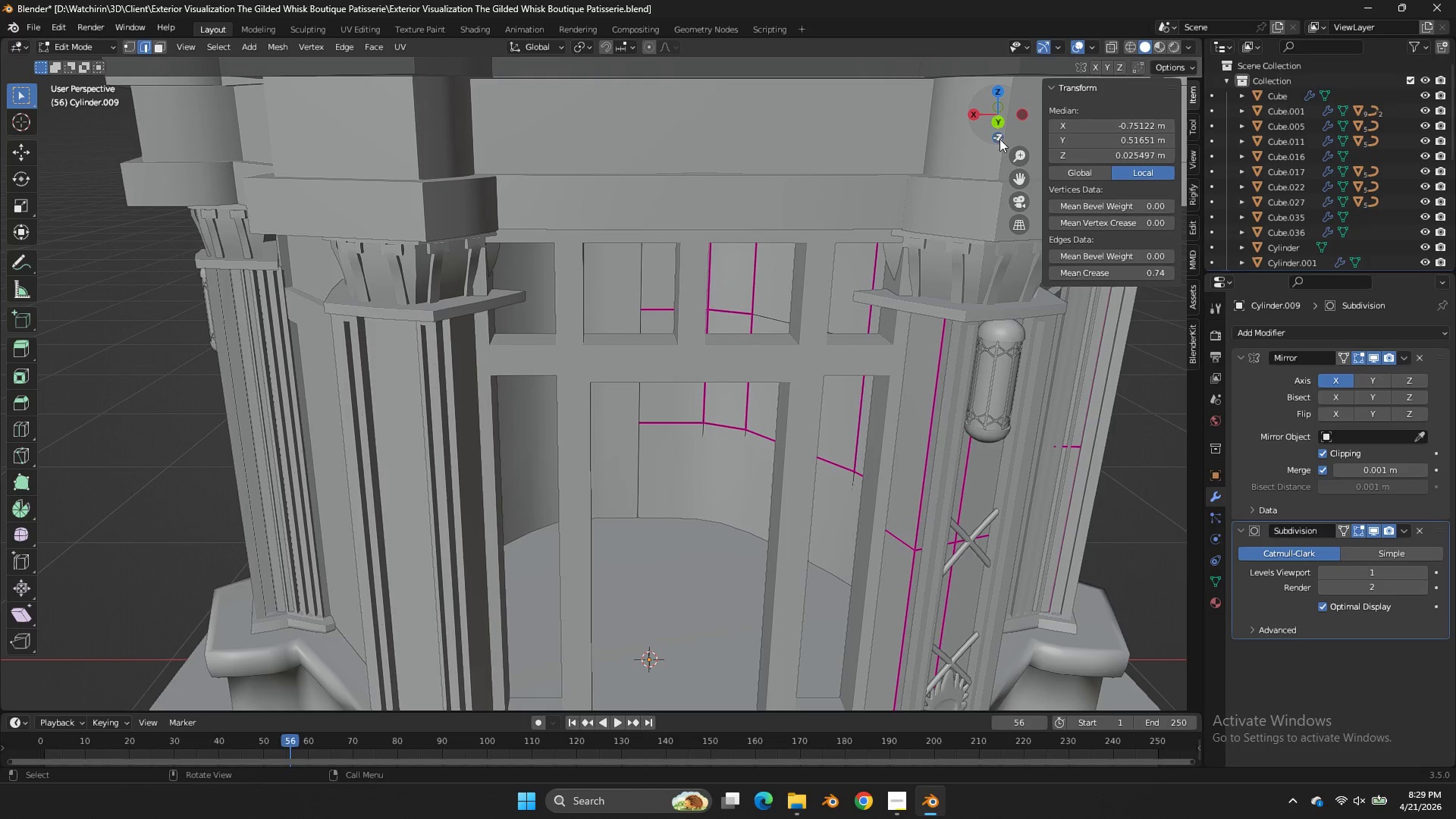 
key(Alt+AltLeft)
 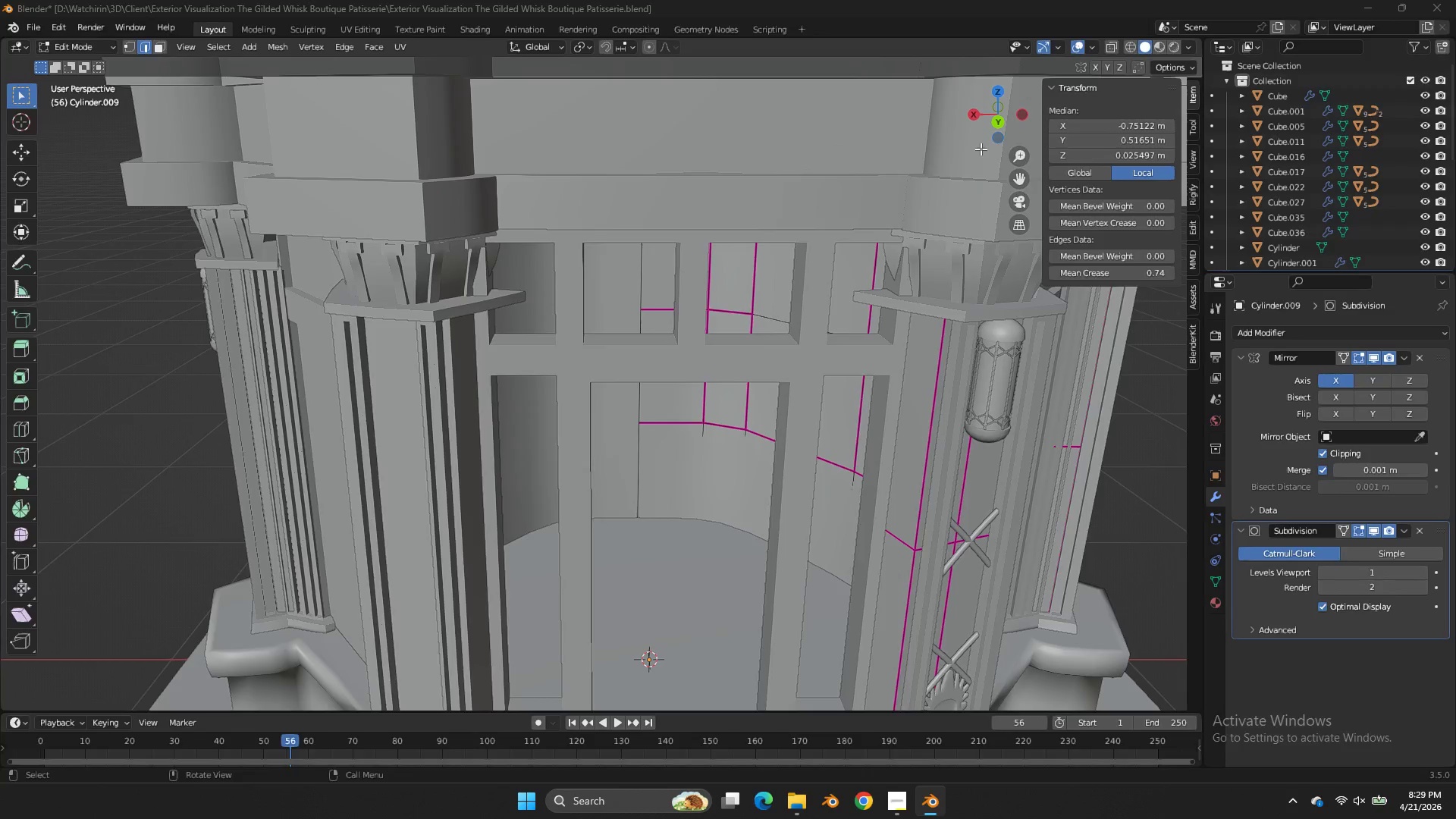 
key(Alt+Tab)